 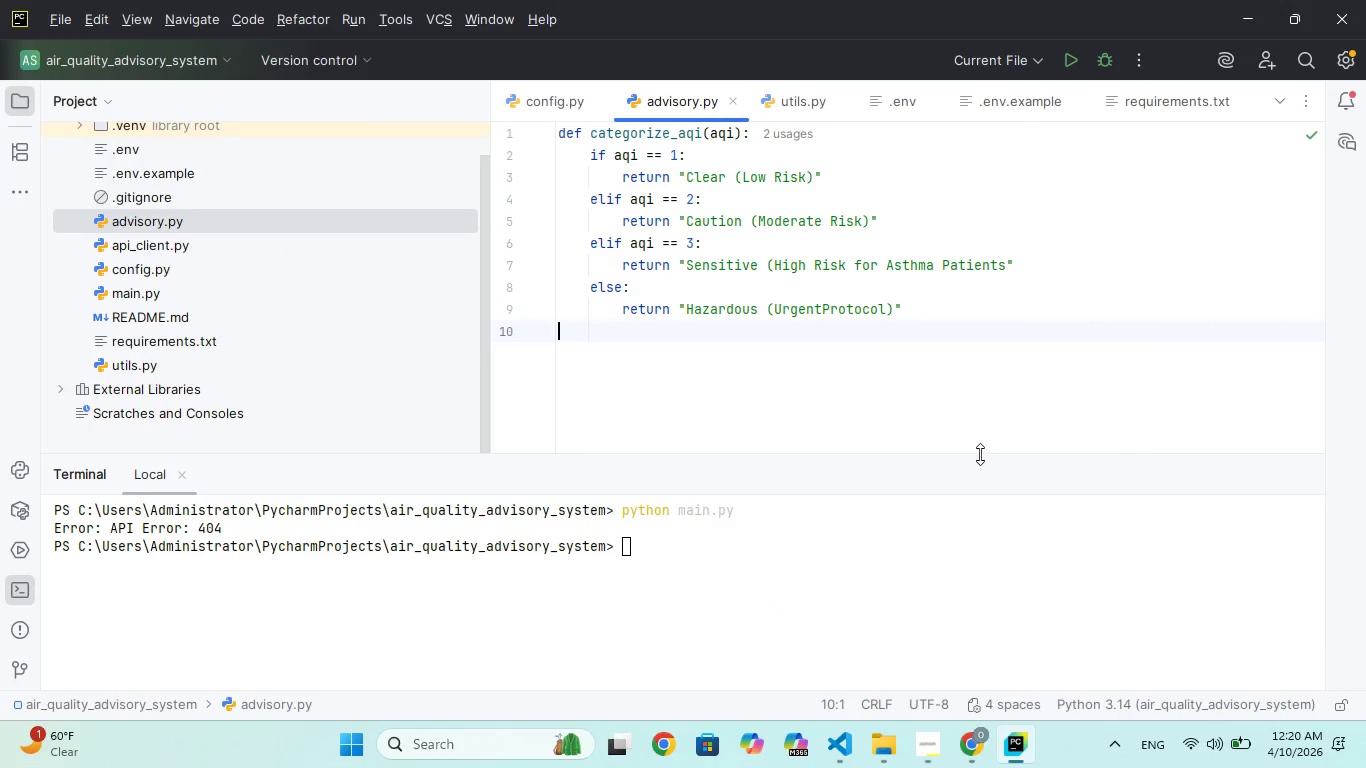 
scroll: coordinate [732, 327], scroll_direction: up, amount: 15.0
 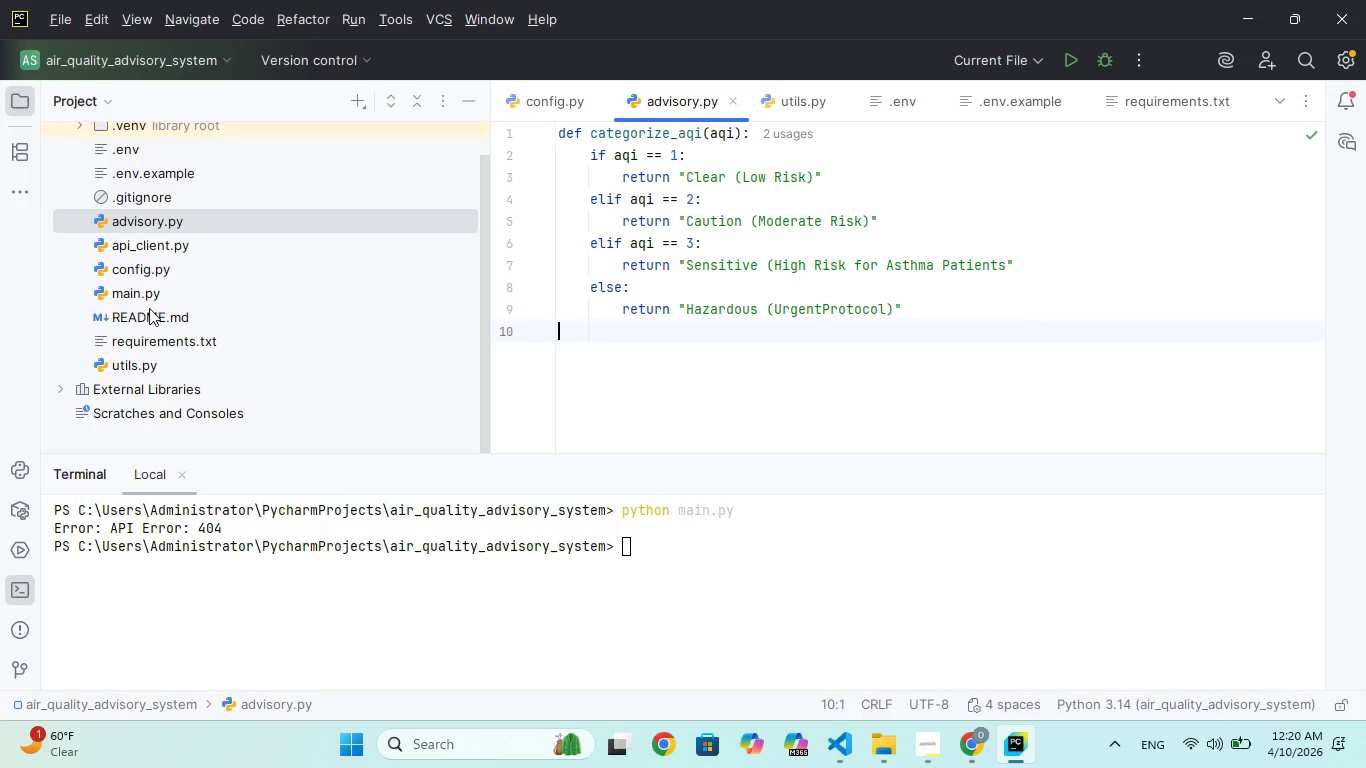 
double_click([149, 306])
 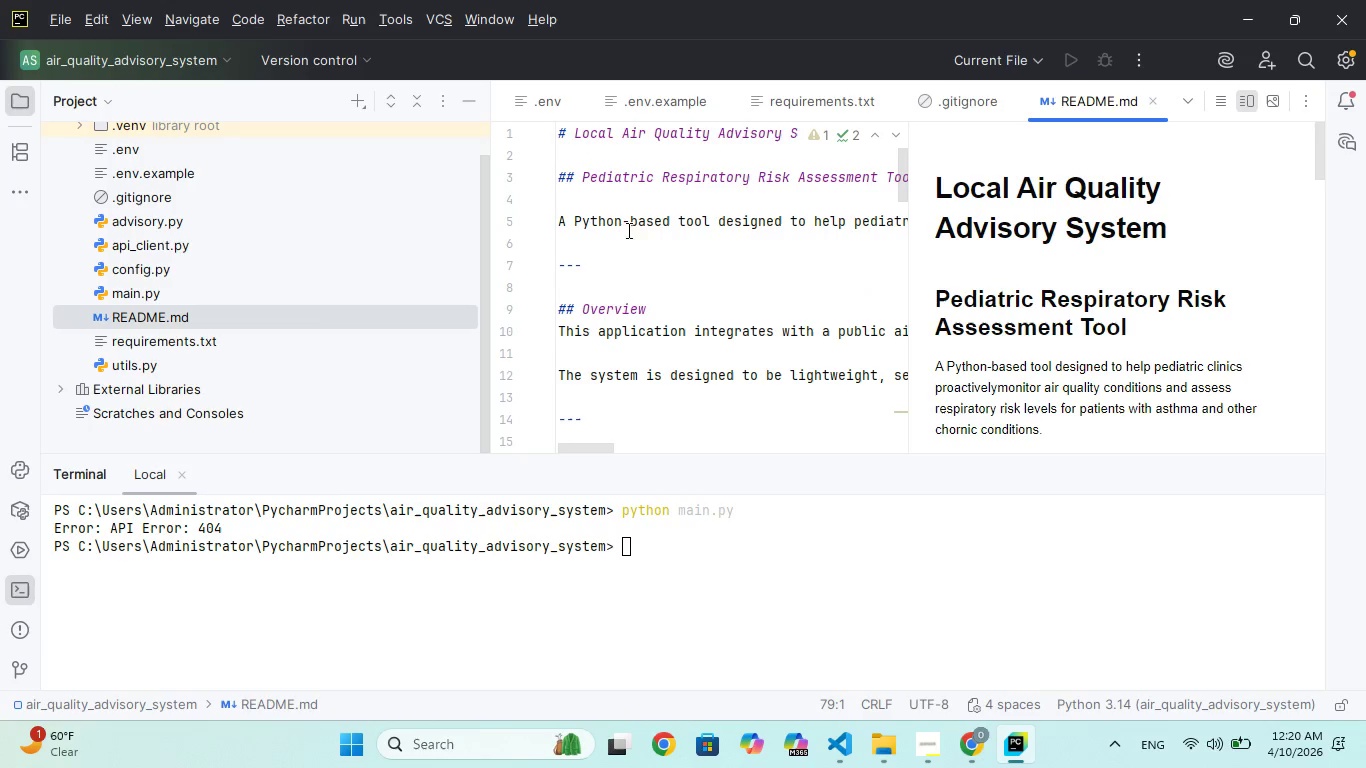 
scroll: coordinate [1053, 183], scroll_direction: down, amount: 71.0
 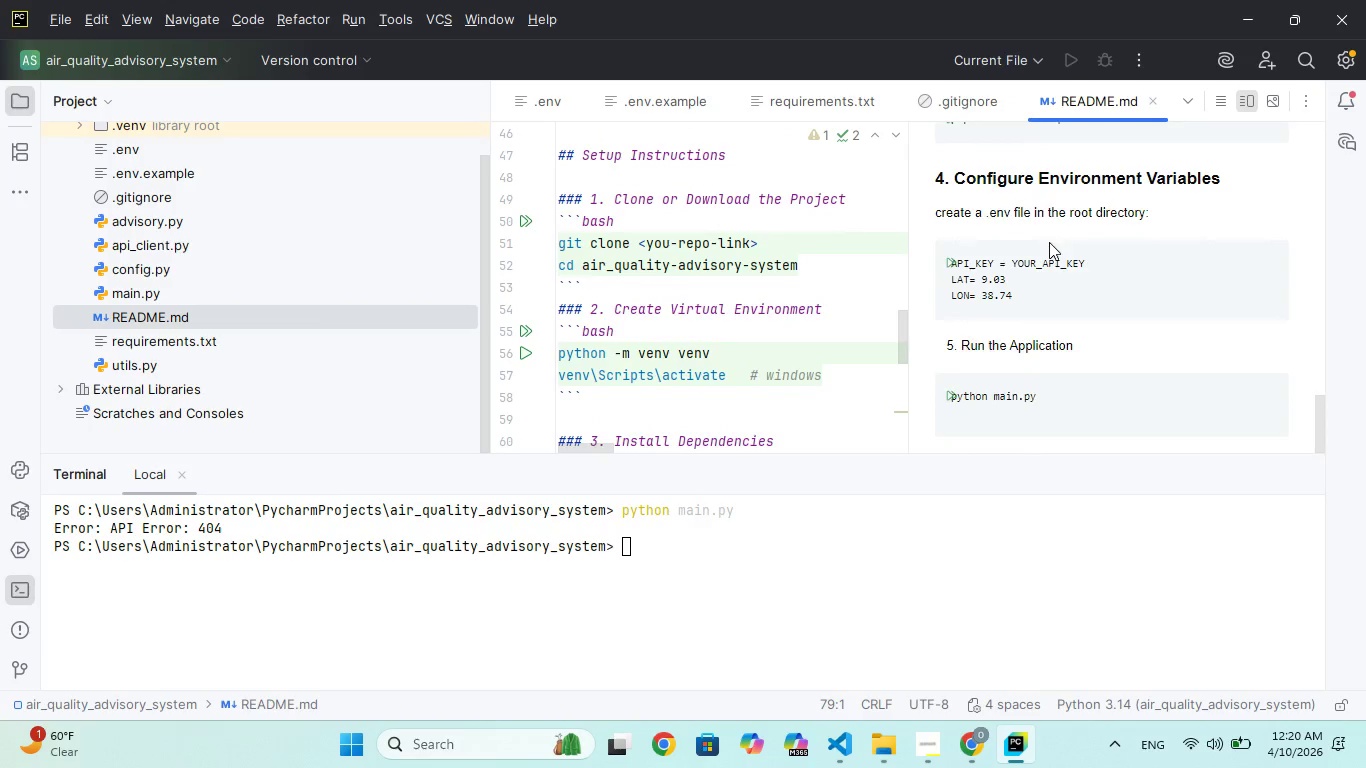 
scroll: coordinate [1044, 235], scroll_direction: up, amount: 113.0
 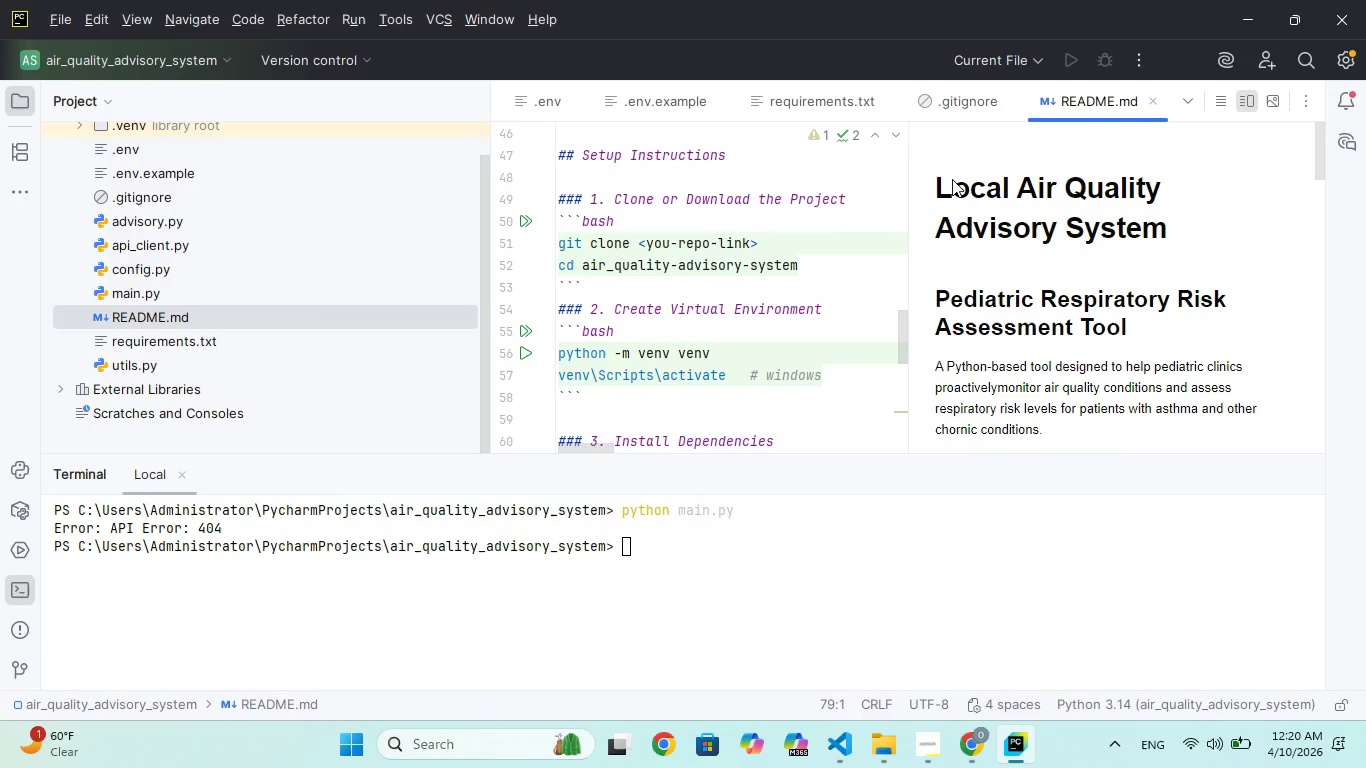 
left_click([952, 179])
 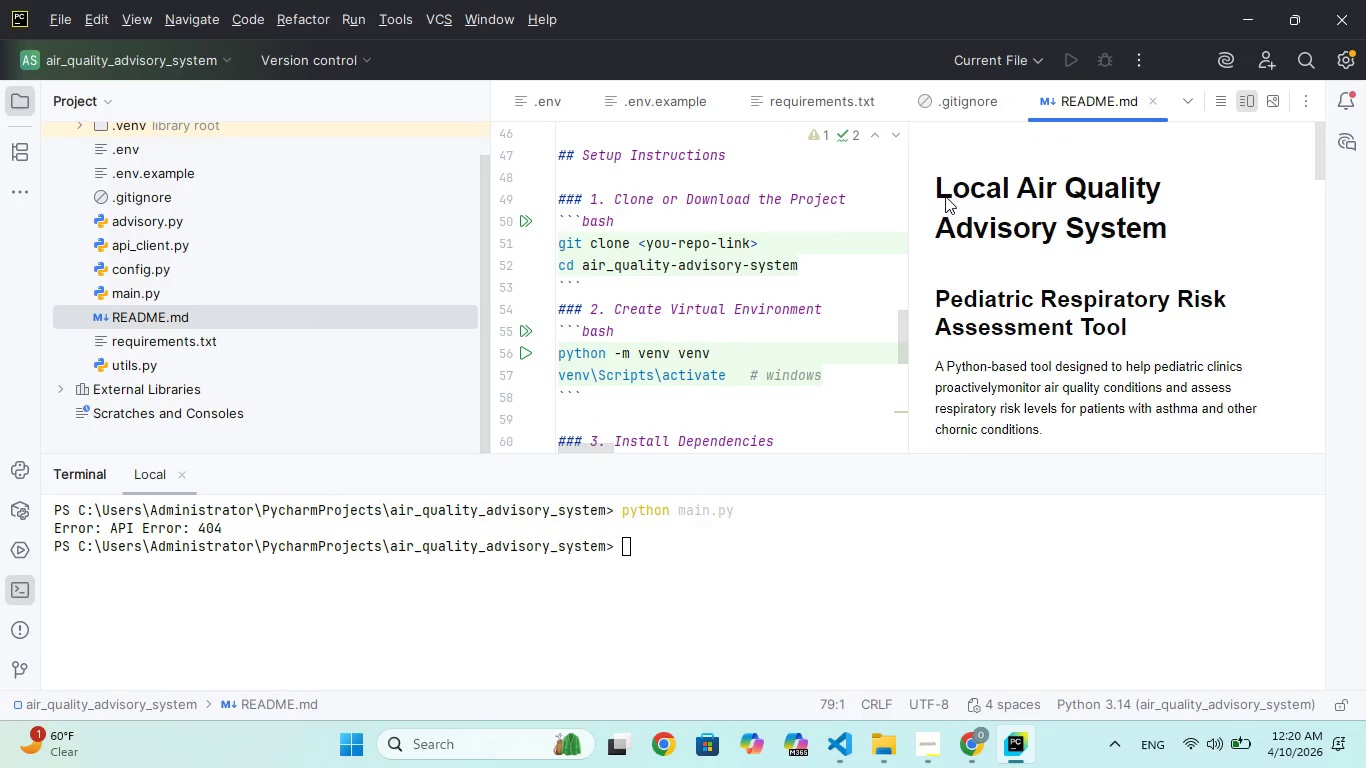 
left_click_drag(start_coordinate=[949, 209], to_coordinate=[956, 211])
 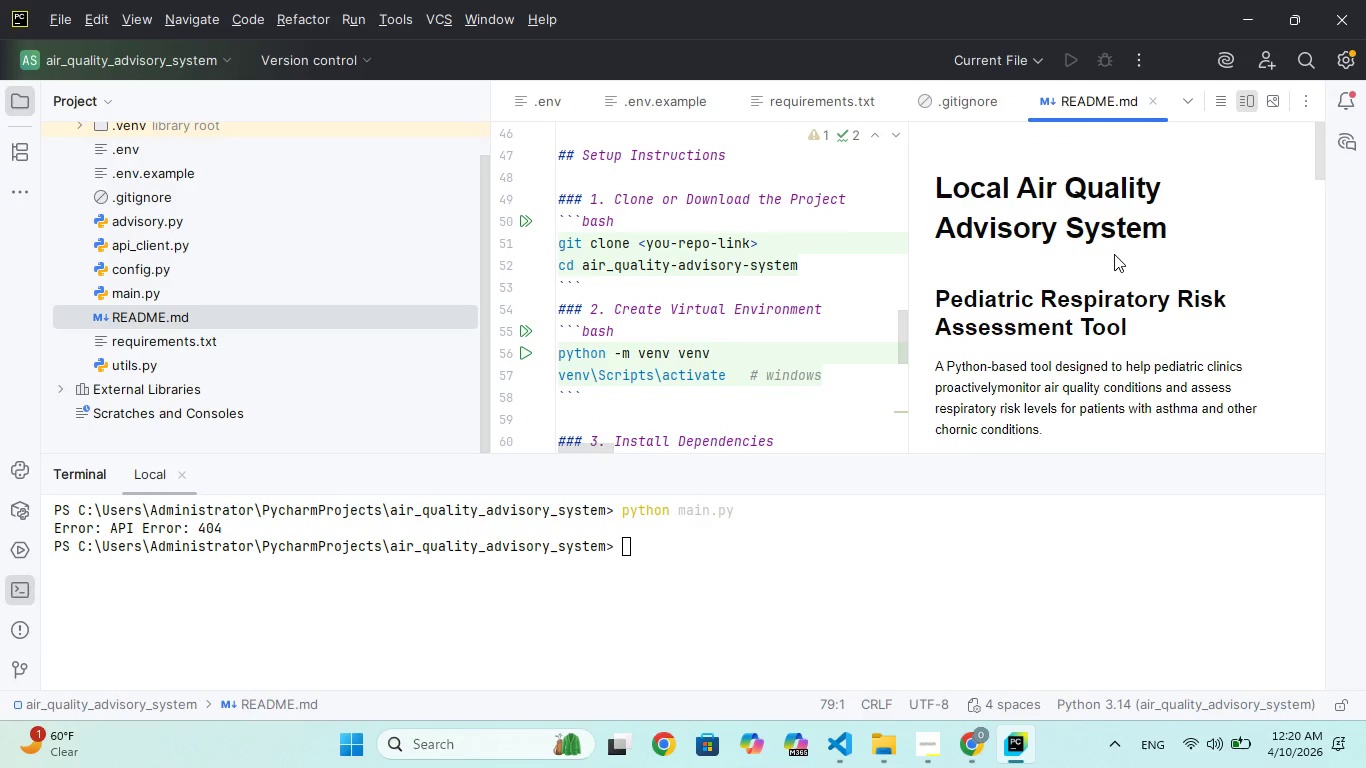 
scroll: coordinate [1102, 239], scroll_direction: down, amount: 70.0
 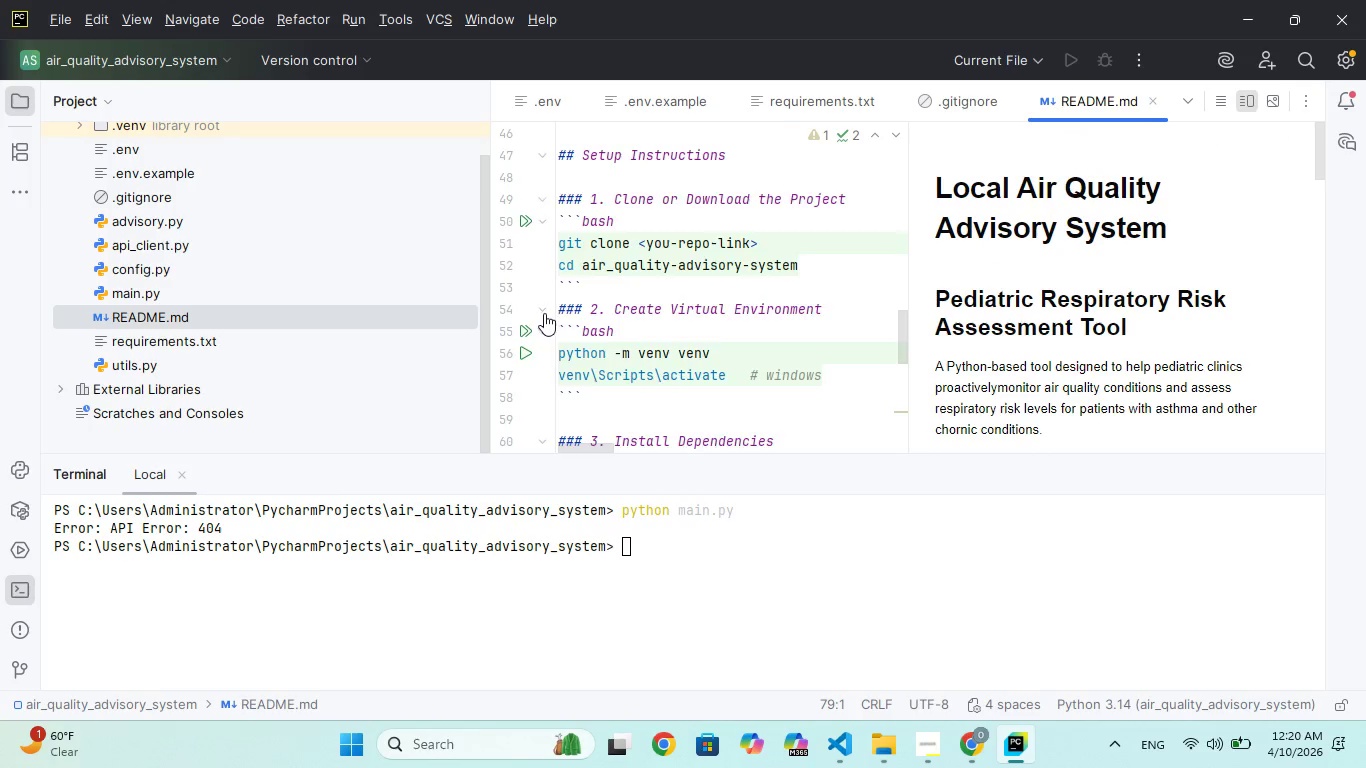 
scroll: coordinate [711, 314], scroll_direction: up, amount: 218.0
 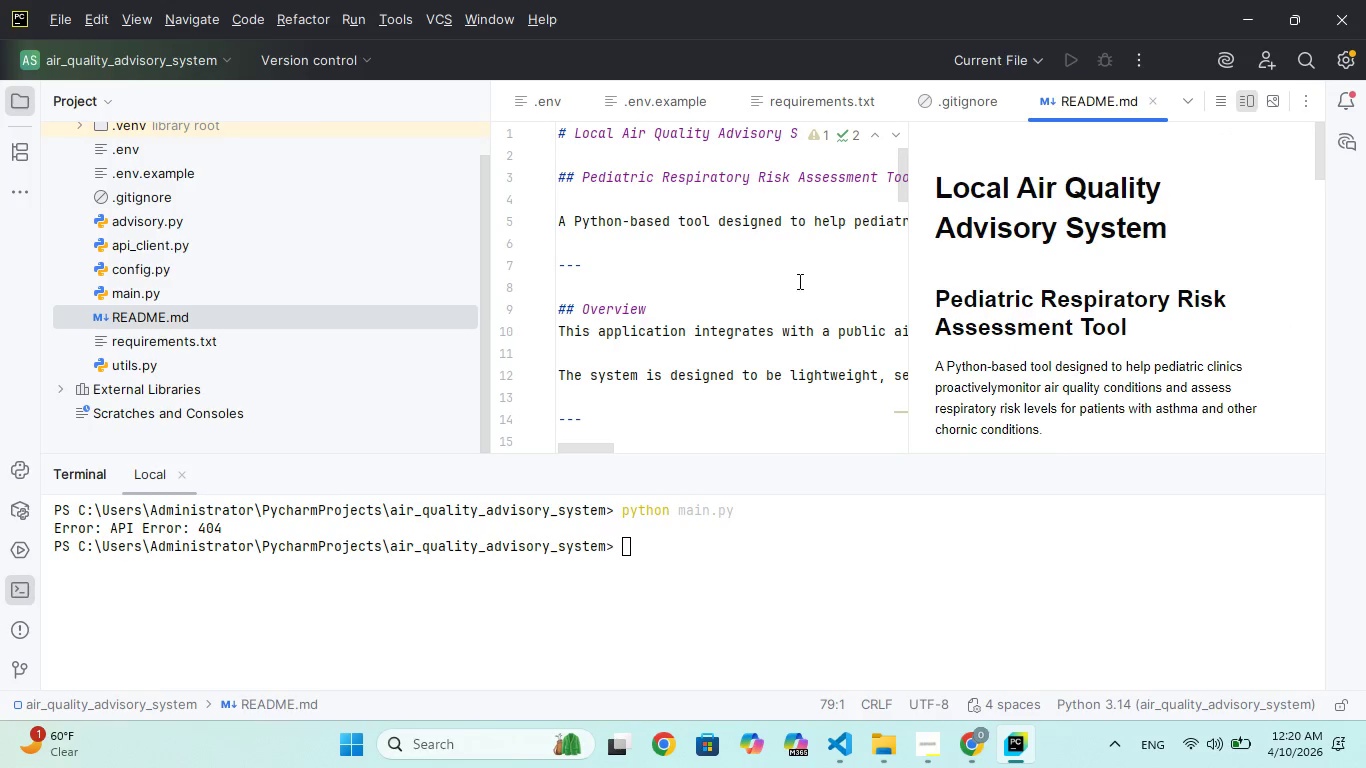 
left_click([906, 180])
 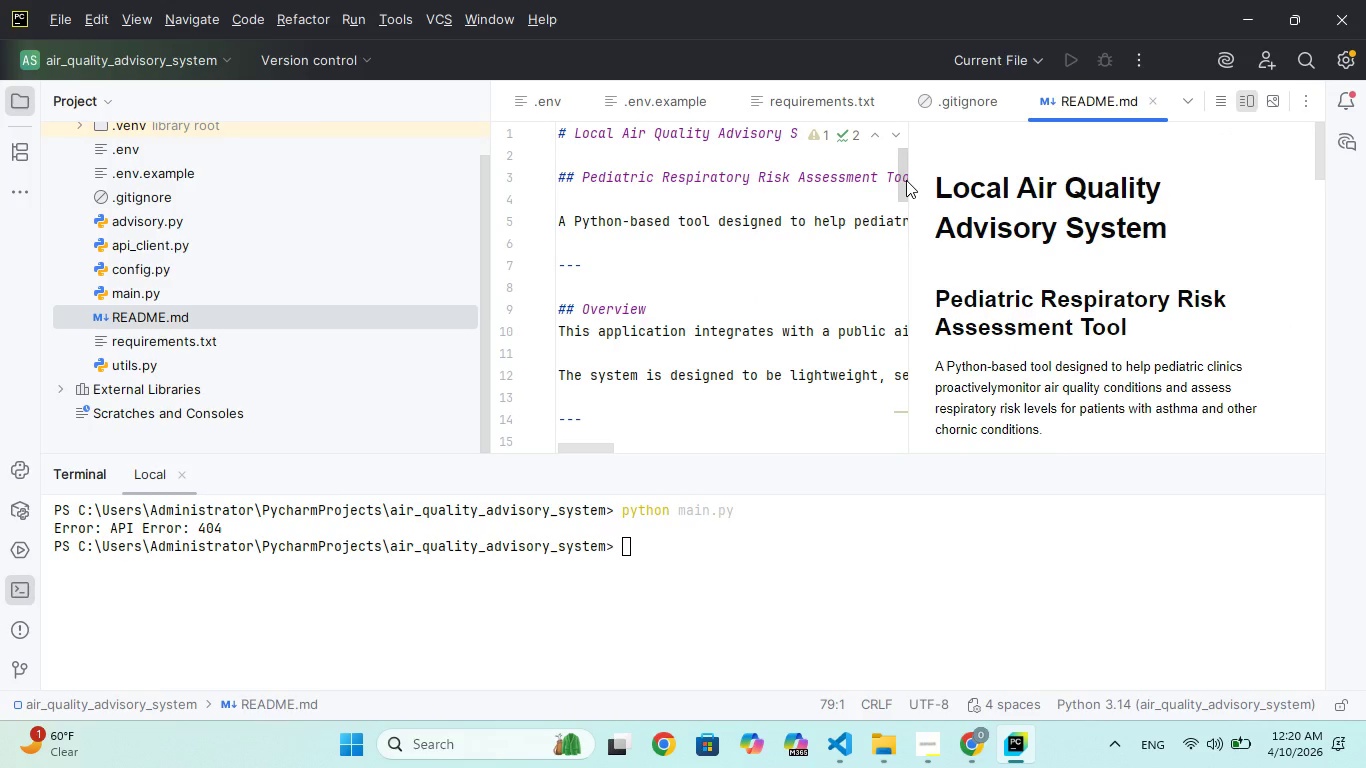 
left_click([906, 180])
 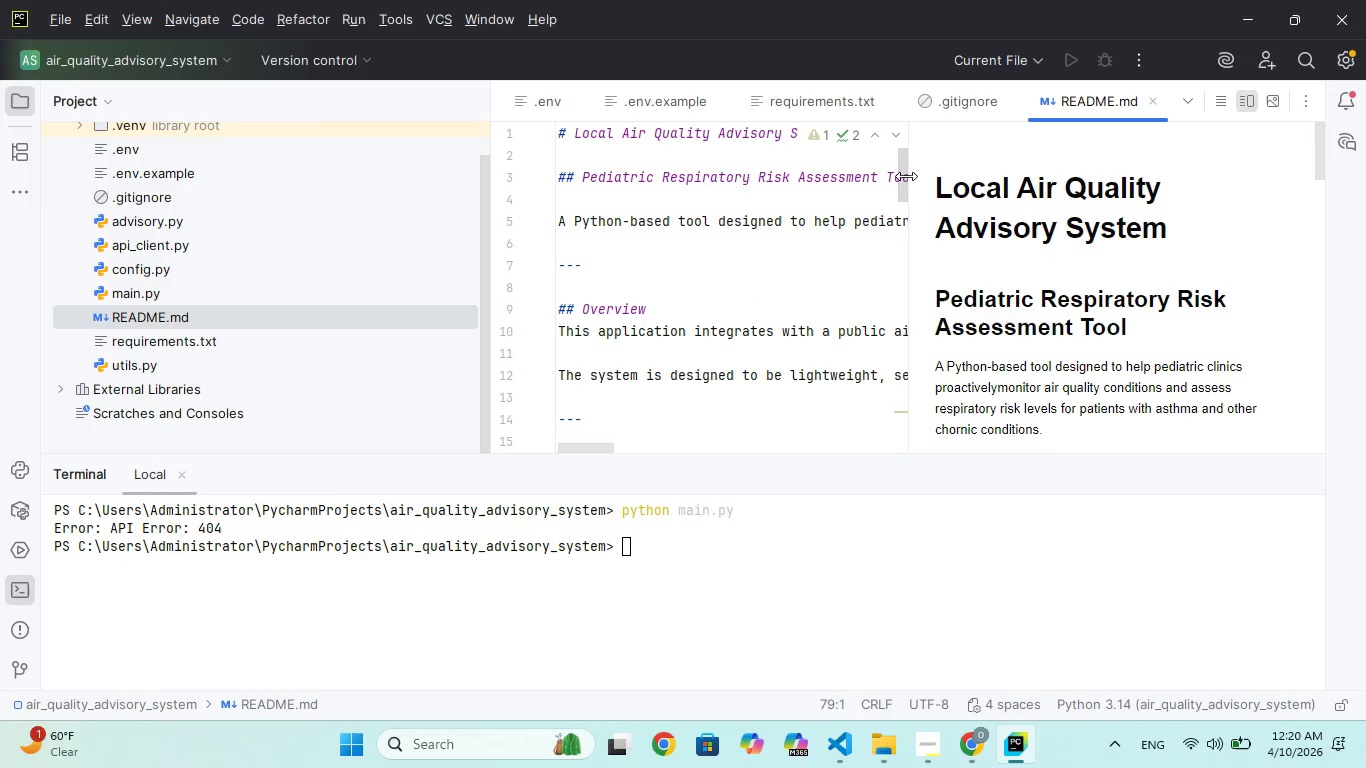 
left_click_drag(start_coordinate=[906, 178], to_coordinate=[907, 140])
 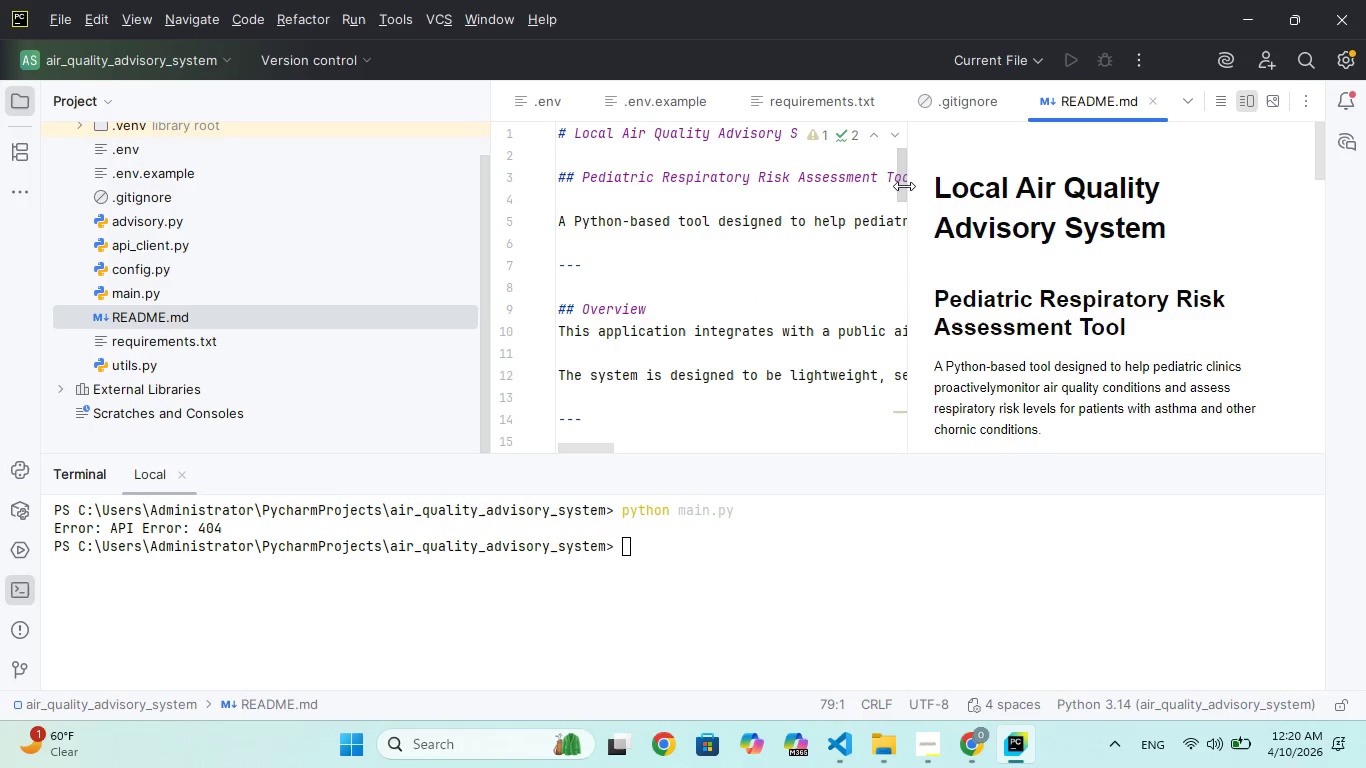 
left_click_drag(start_coordinate=[907, 186], to_coordinate=[900, 120])
 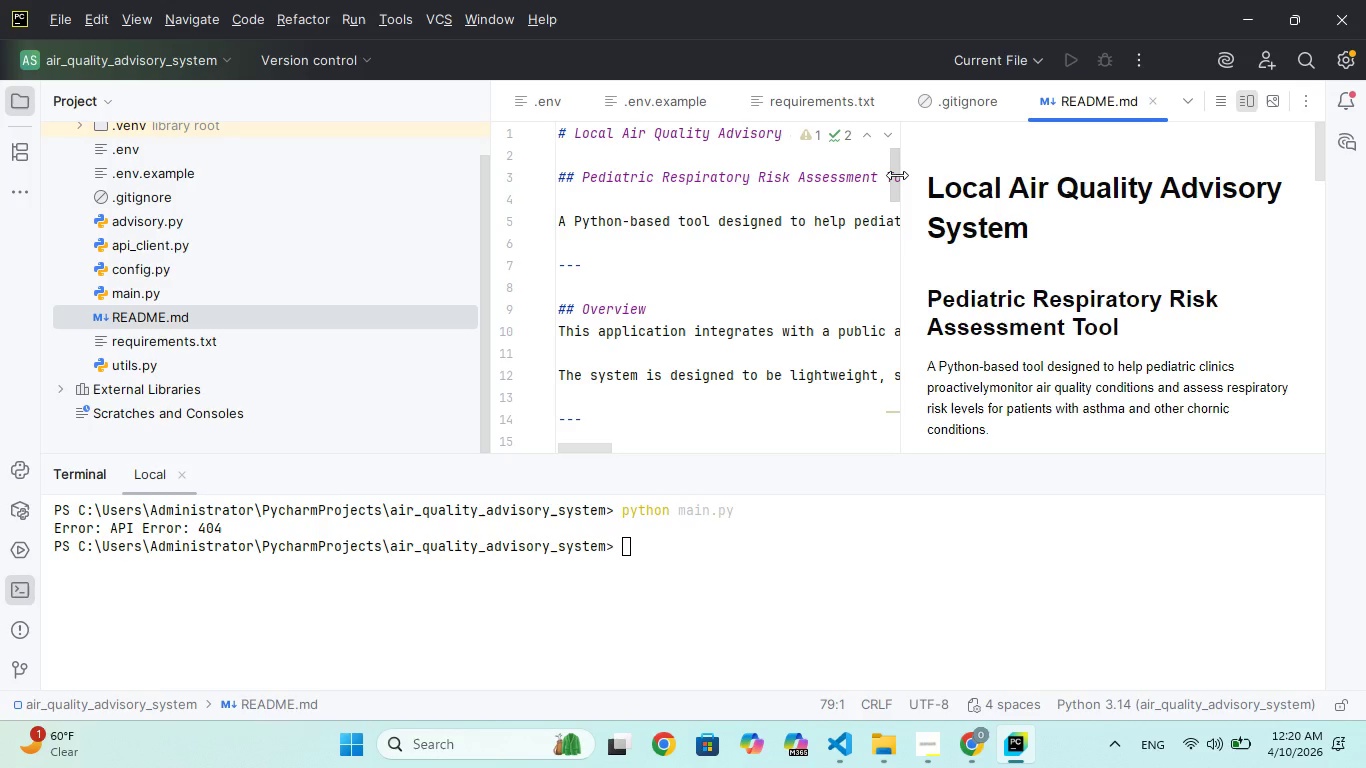 
left_click_drag(start_coordinate=[897, 175], to_coordinate=[503, 208])
 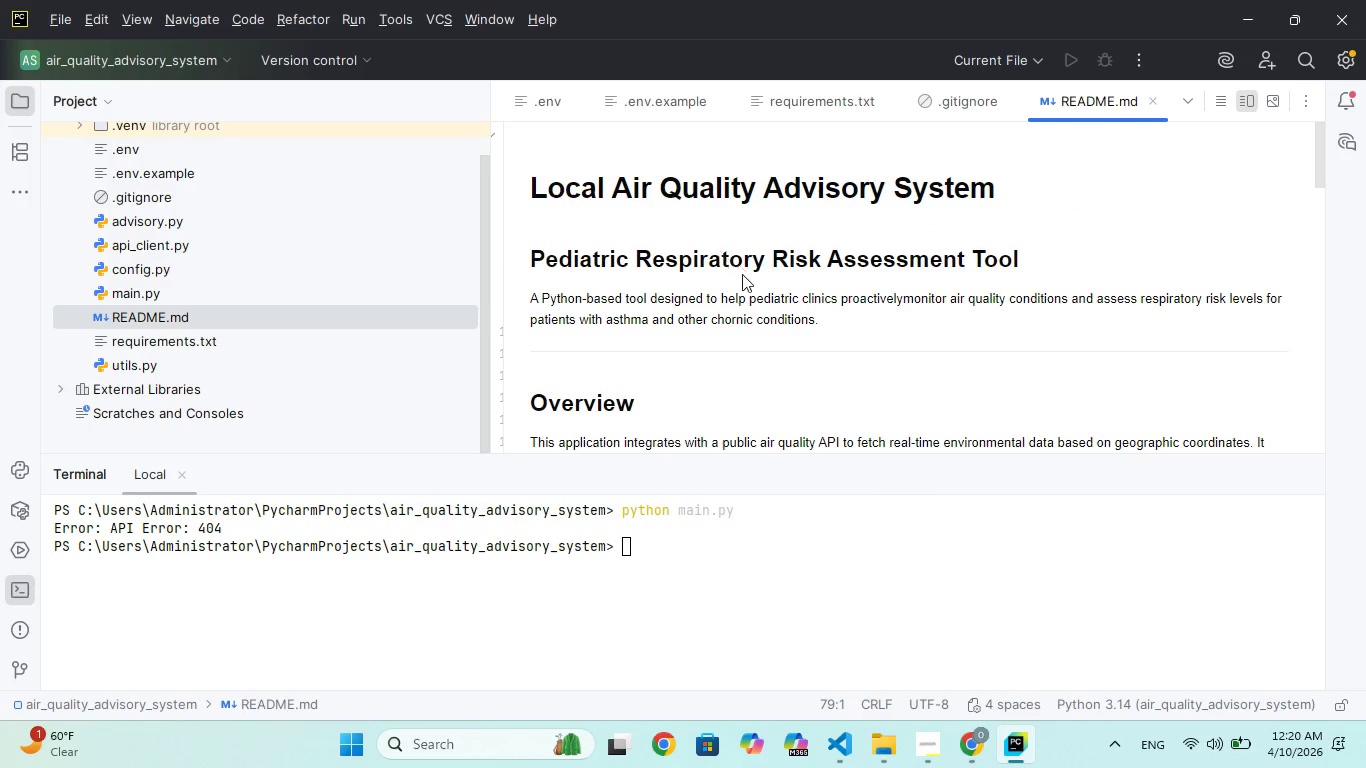 
scroll: coordinate [743, 274], scroll_direction: down, amount: 65.0
 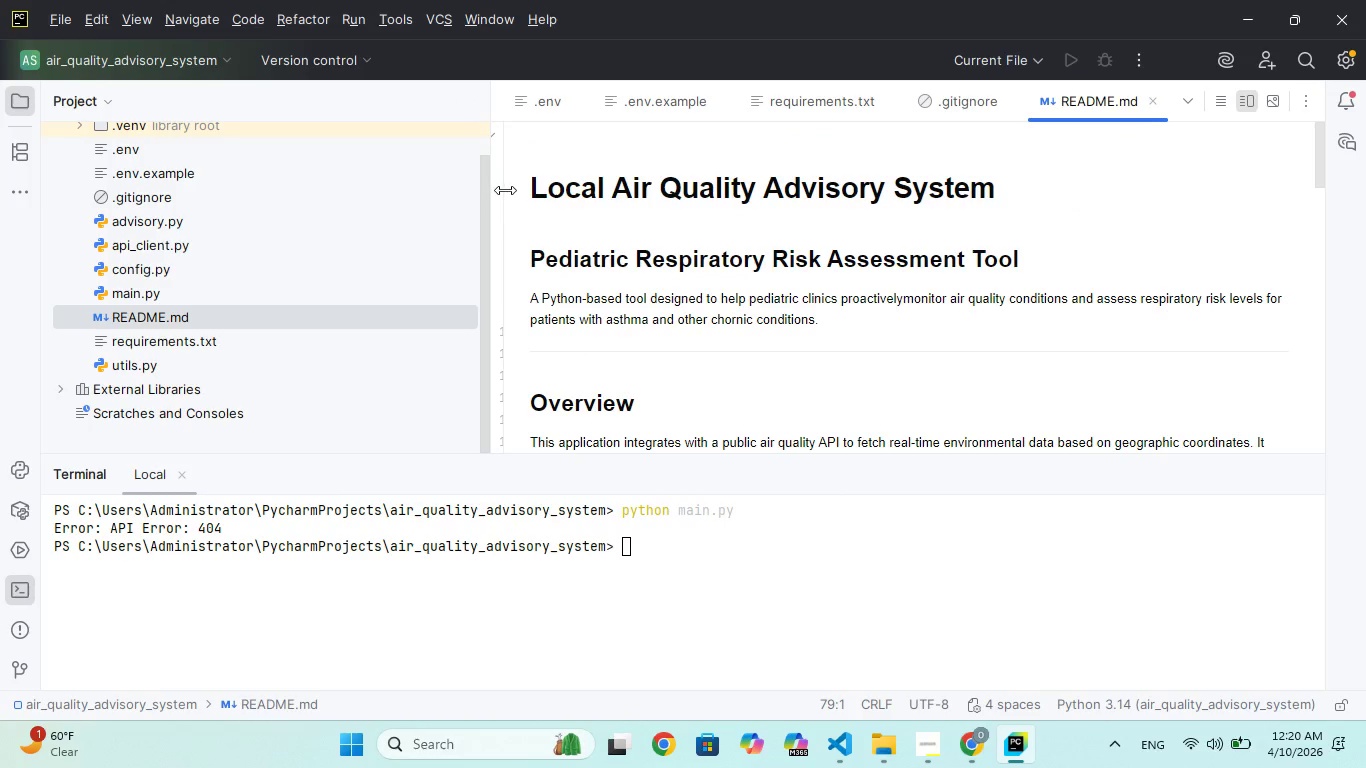 
left_click_drag(start_coordinate=[505, 190], to_coordinate=[1053, 177])
 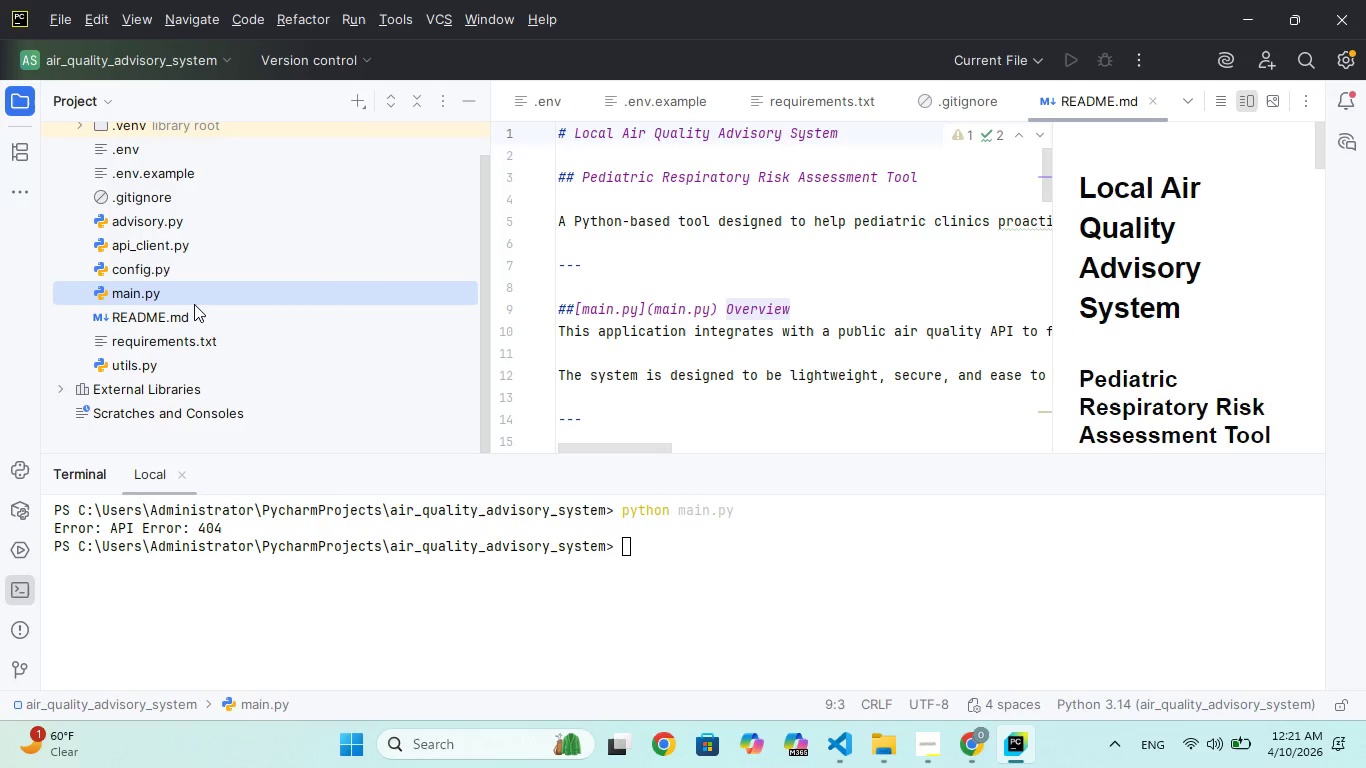 
wait(5.27)
 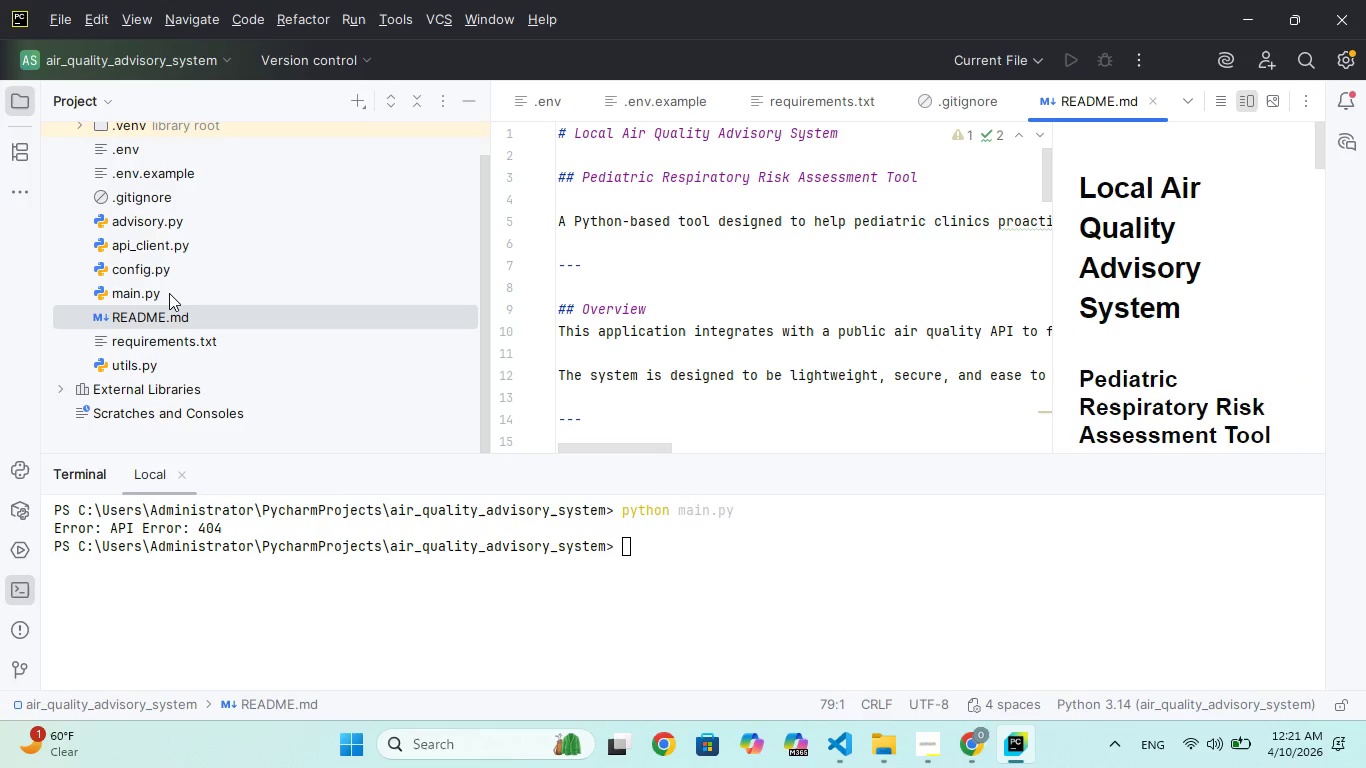 
scroll: coordinate [785, 350], scroll_direction: down, amount: 26.0
 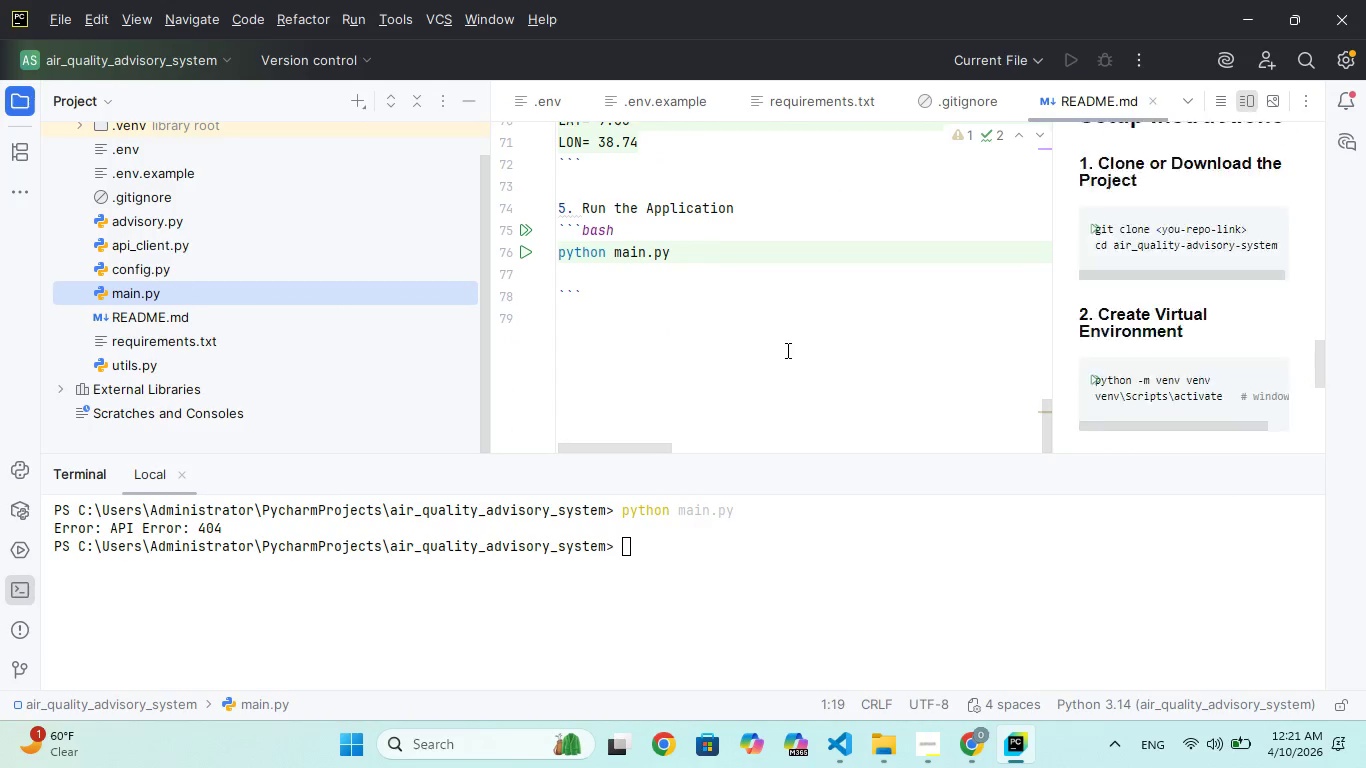 